 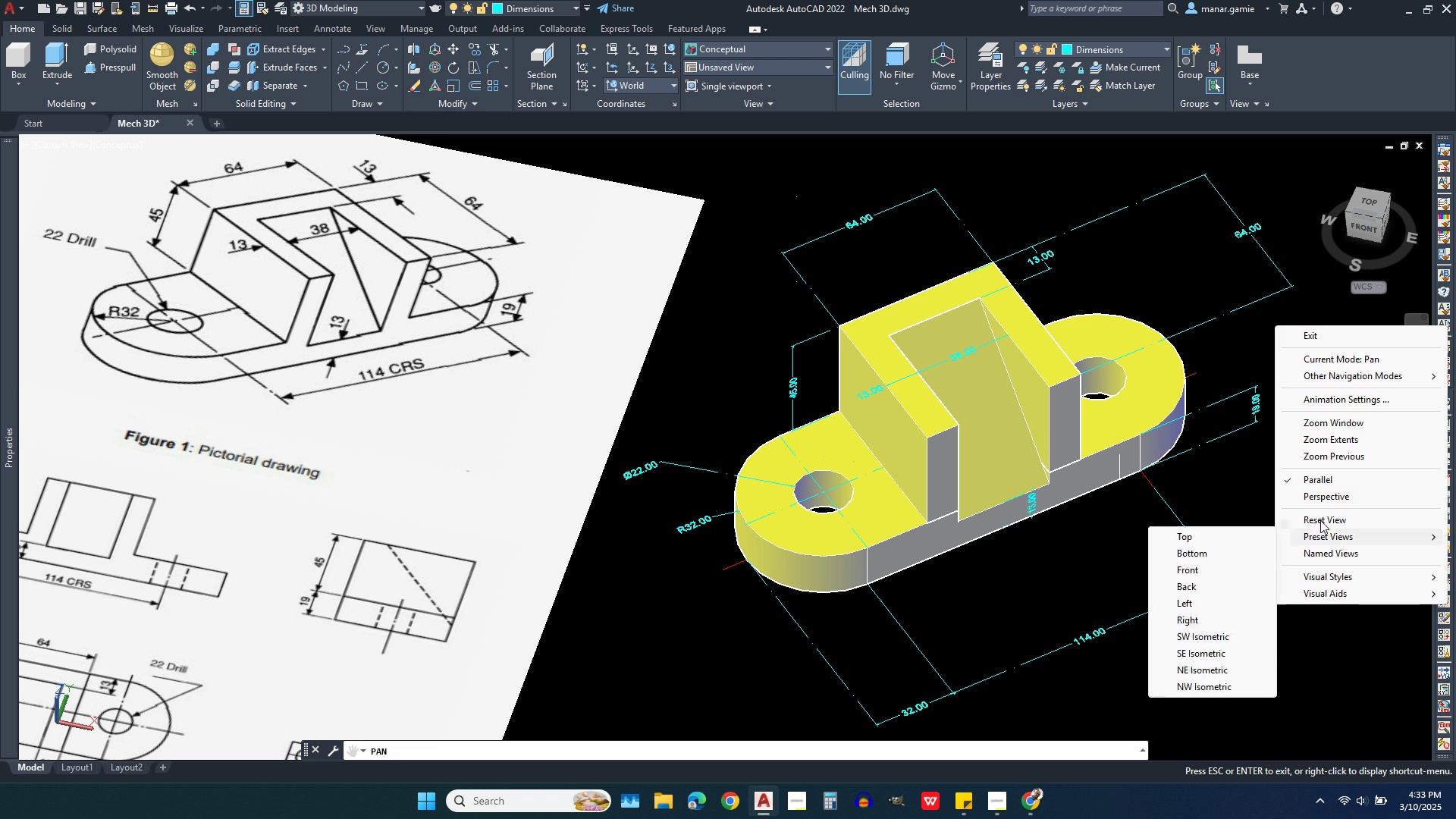 
left_click([1336, 331])
 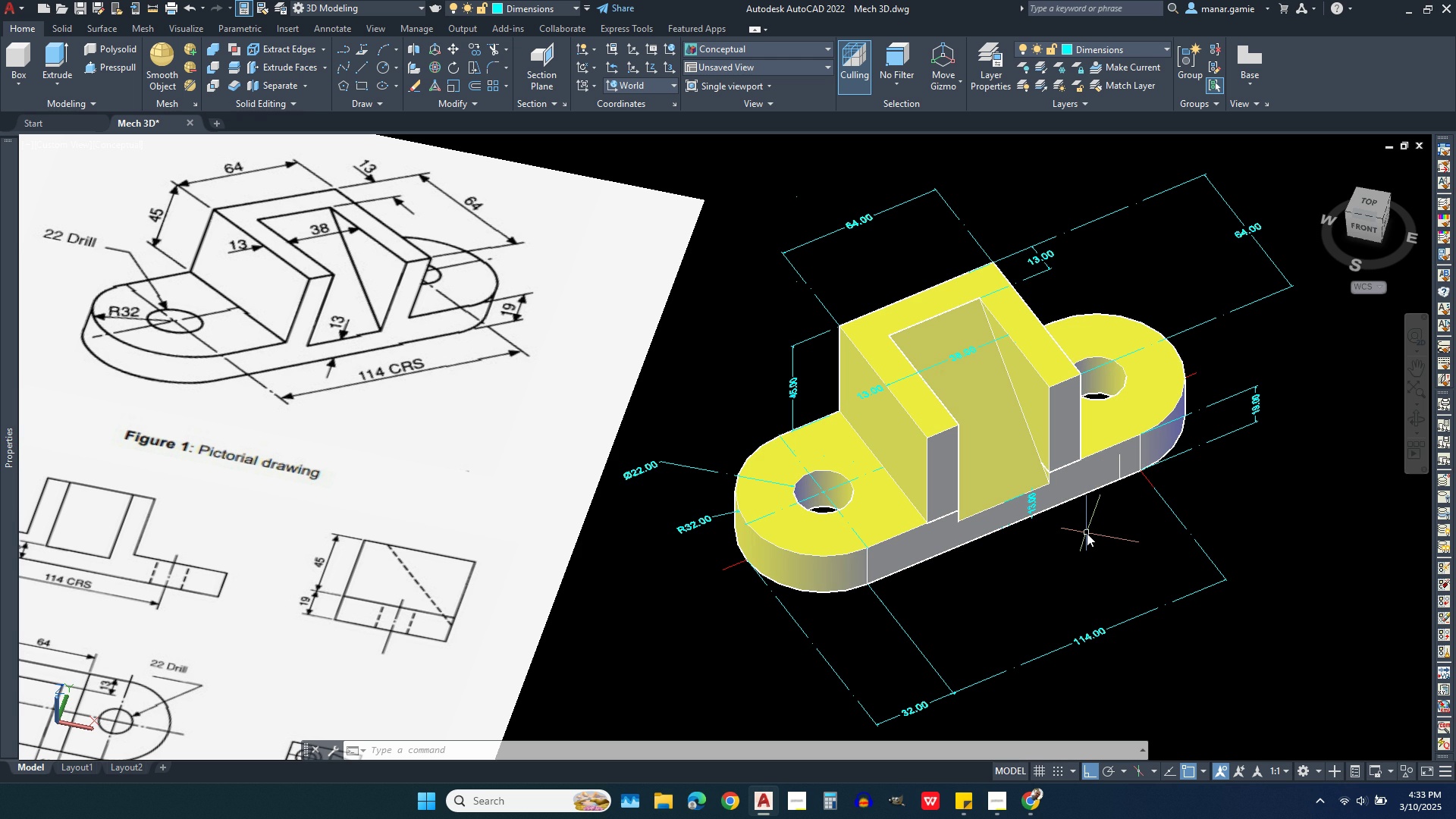 
wait(17.59)
 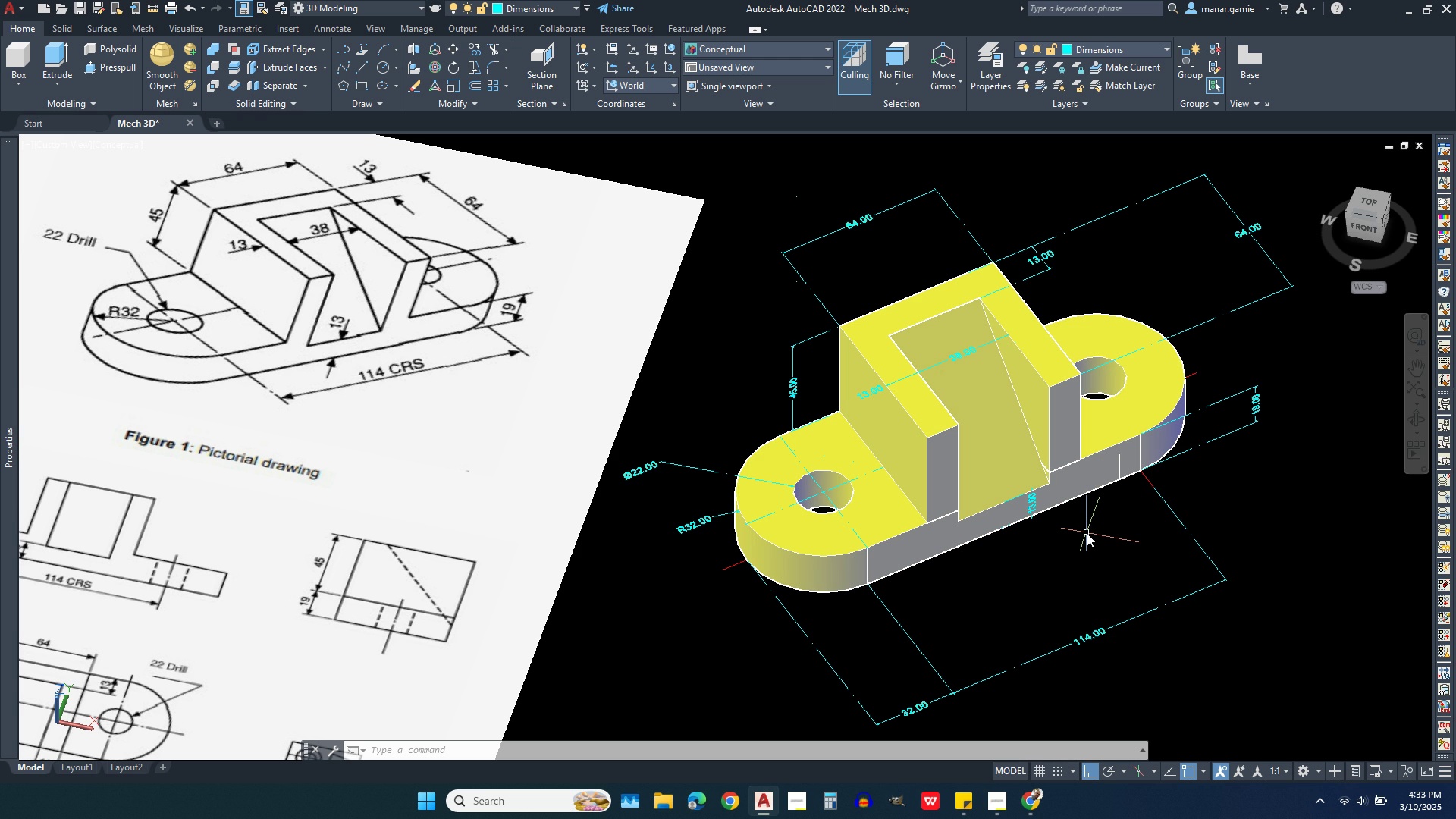 
scroll: coordinate [1084, 522], scroll_direction: up, amount: 1.0
 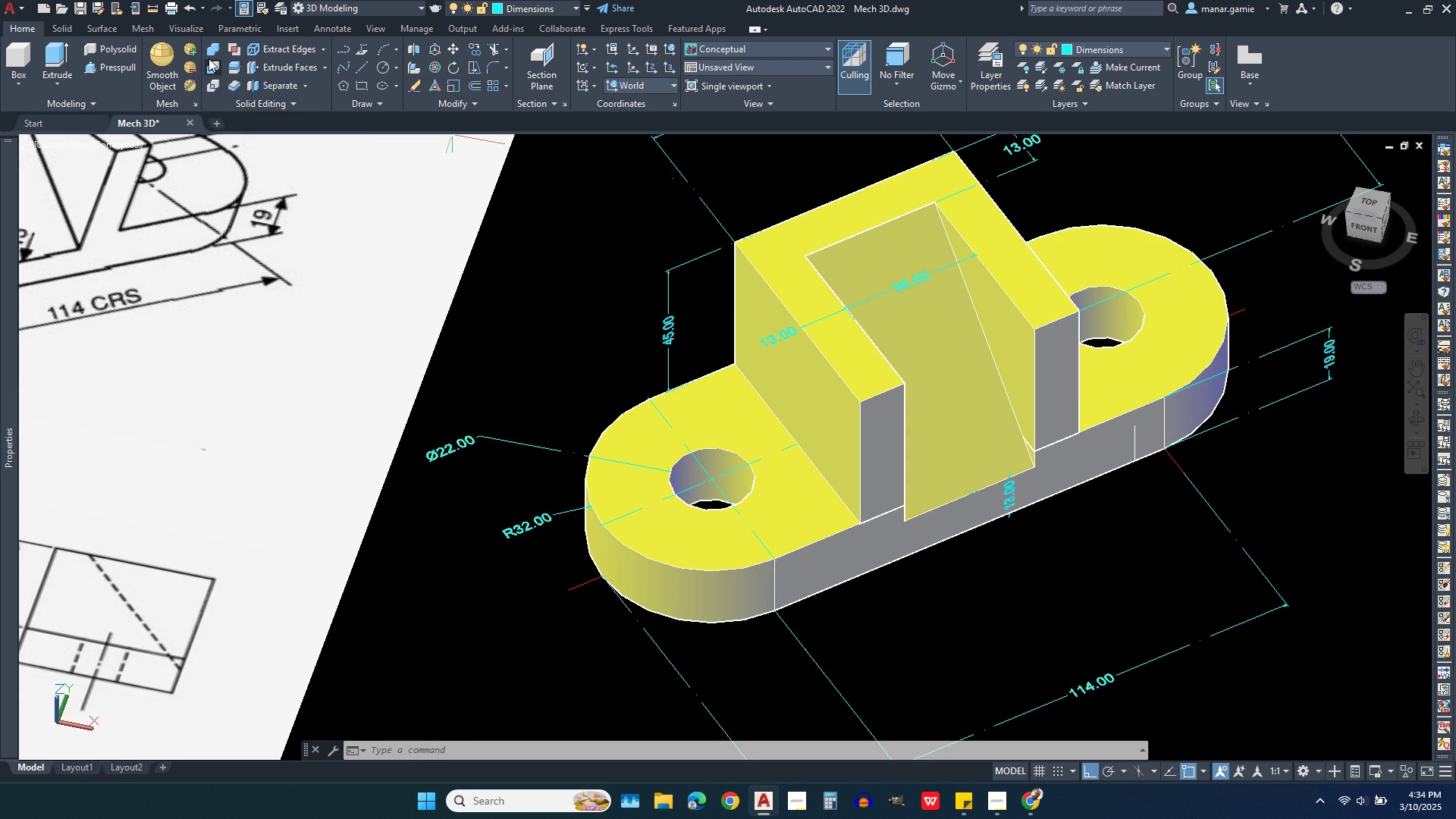 
left_click([216, 48])
 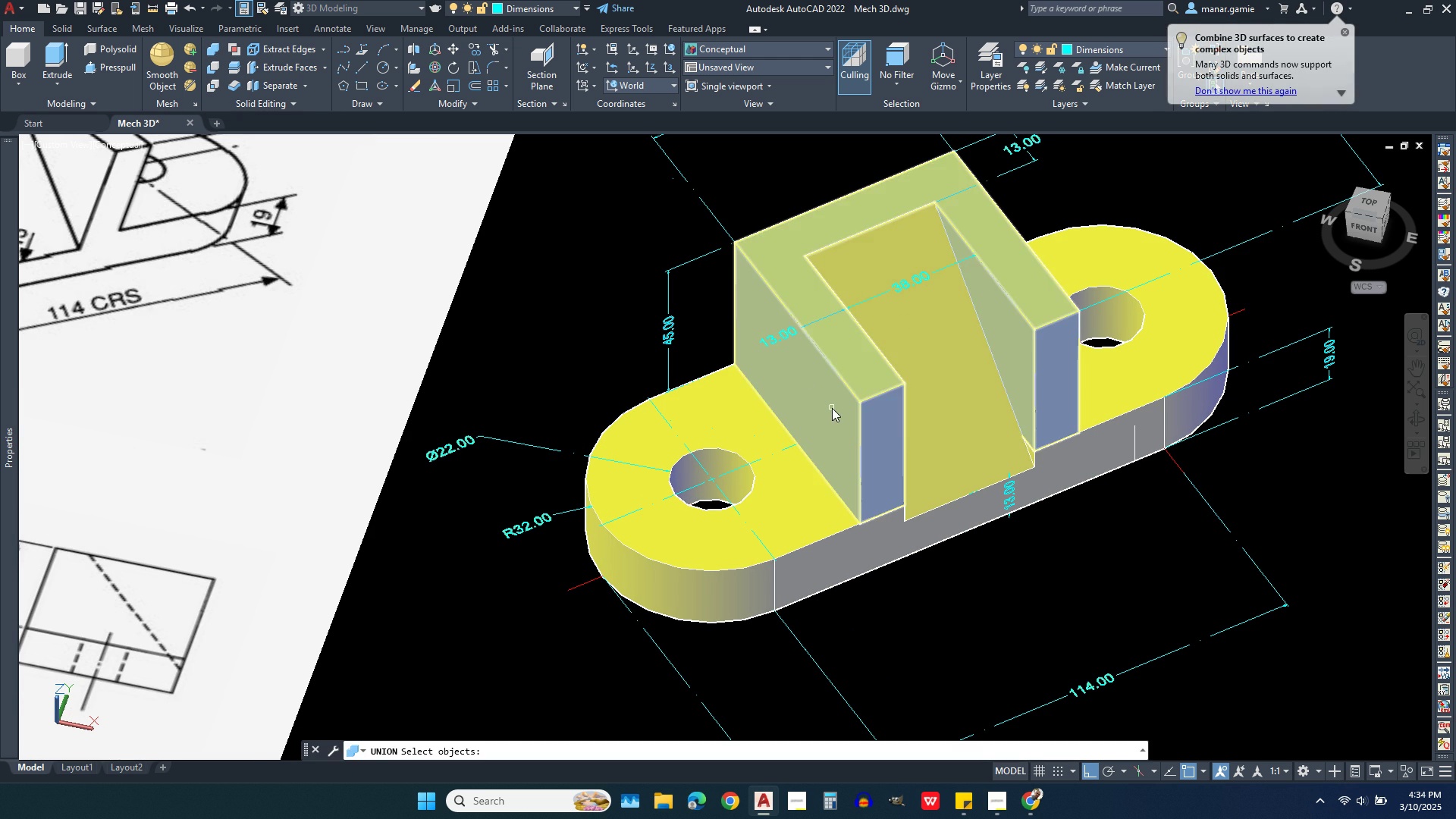 
left_click([832, 408])
 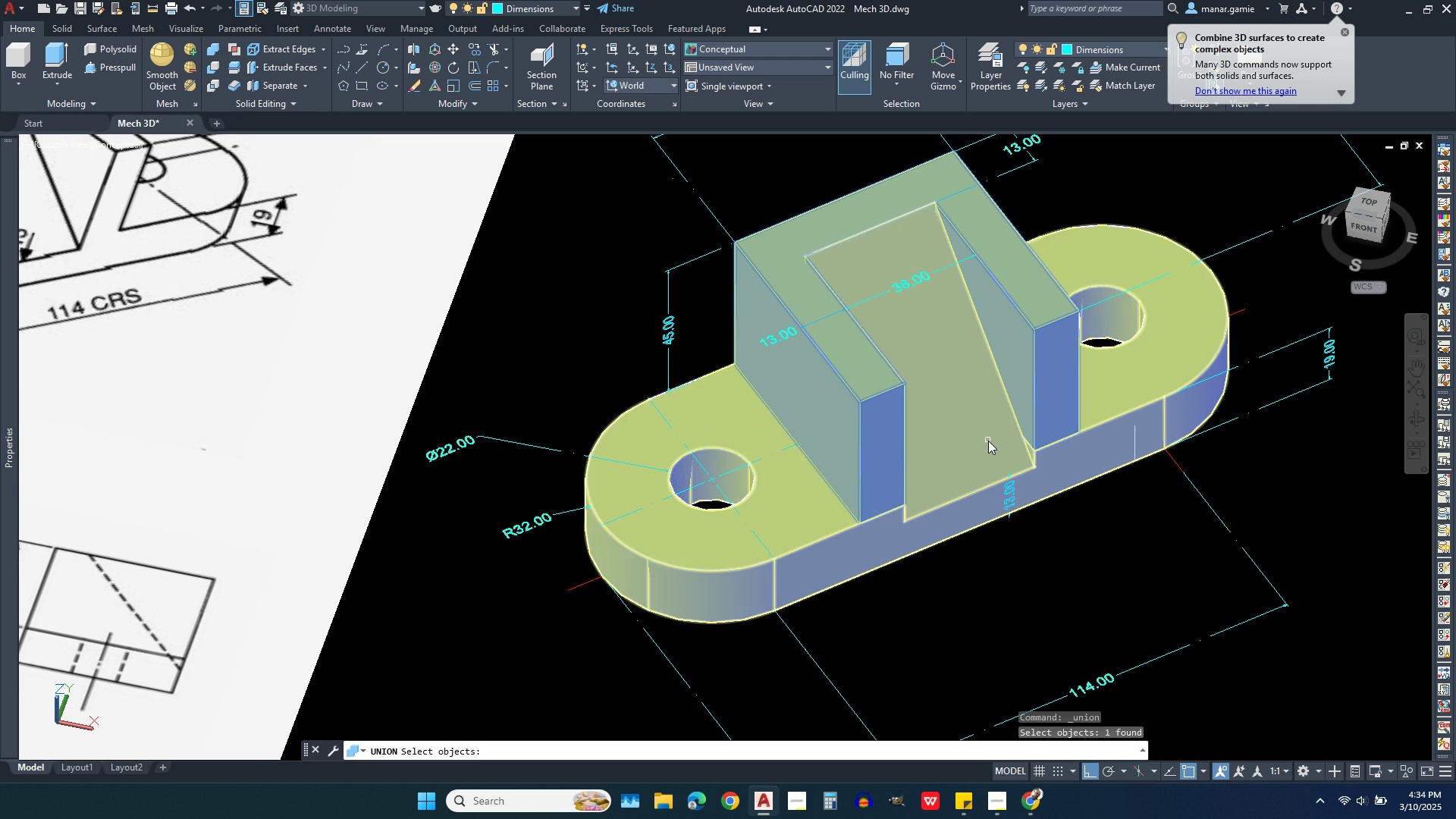 
left_click([988, 441])
 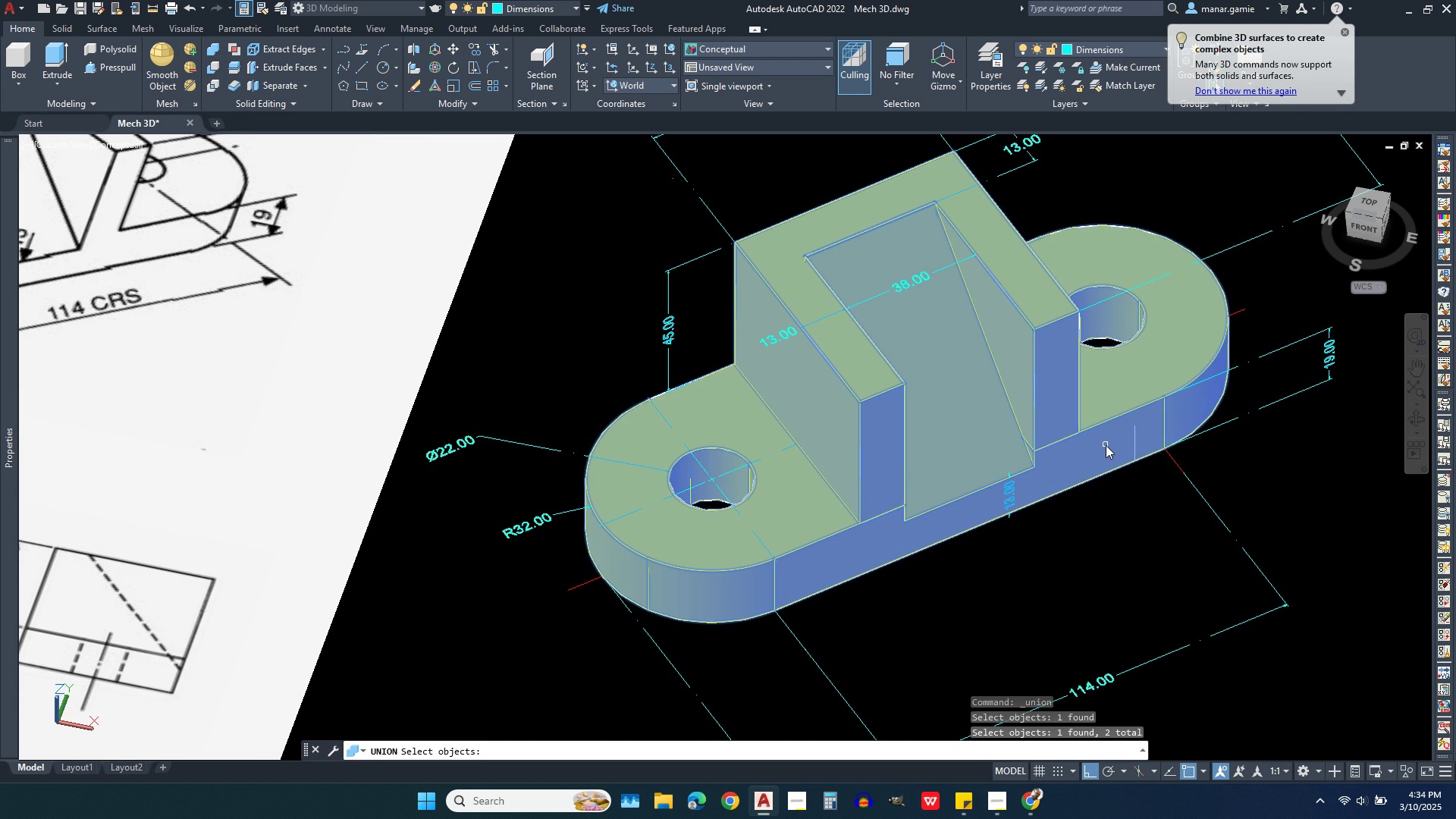 
right_click([1106, 445])
 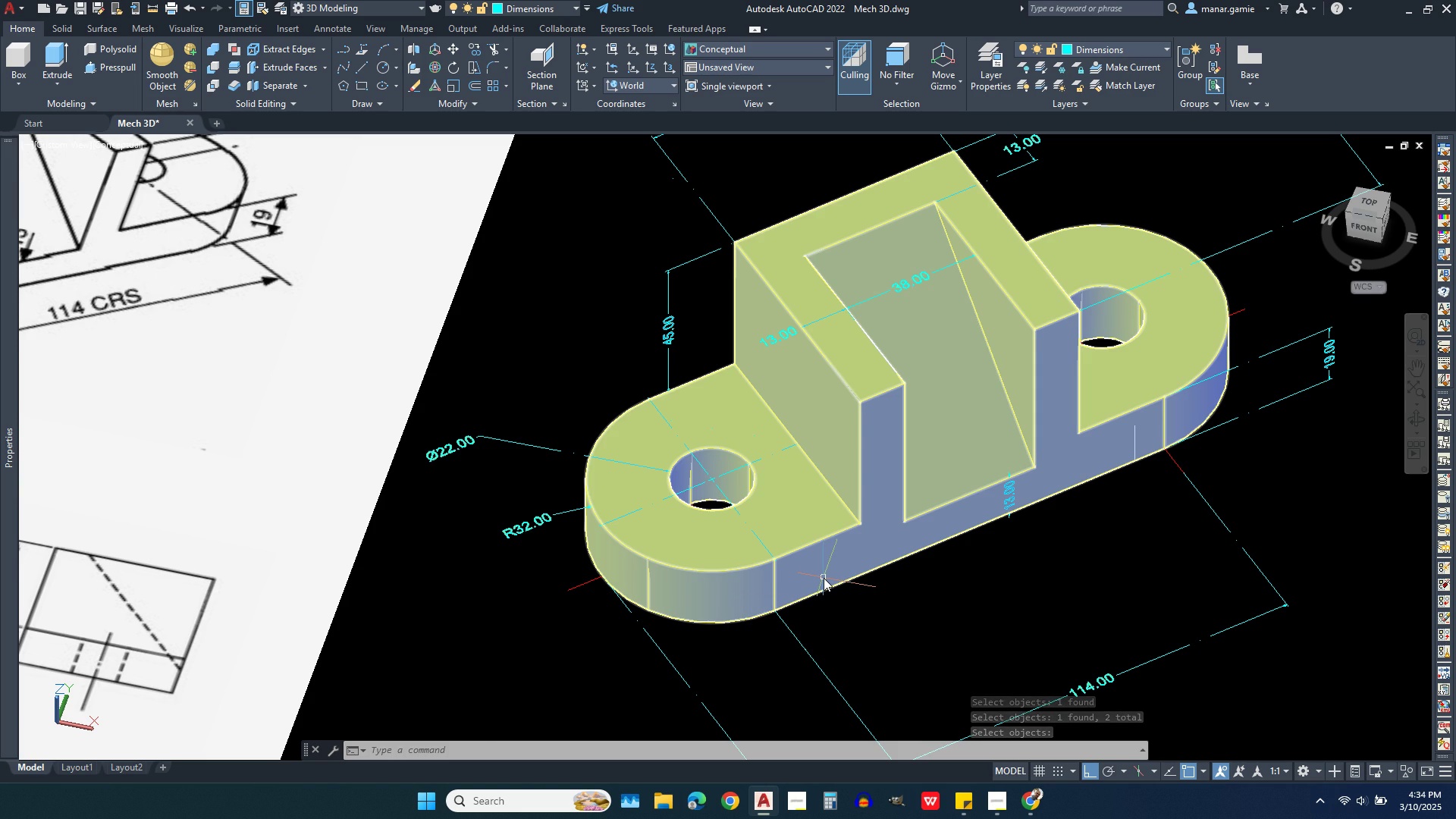 
wait(5.4)
 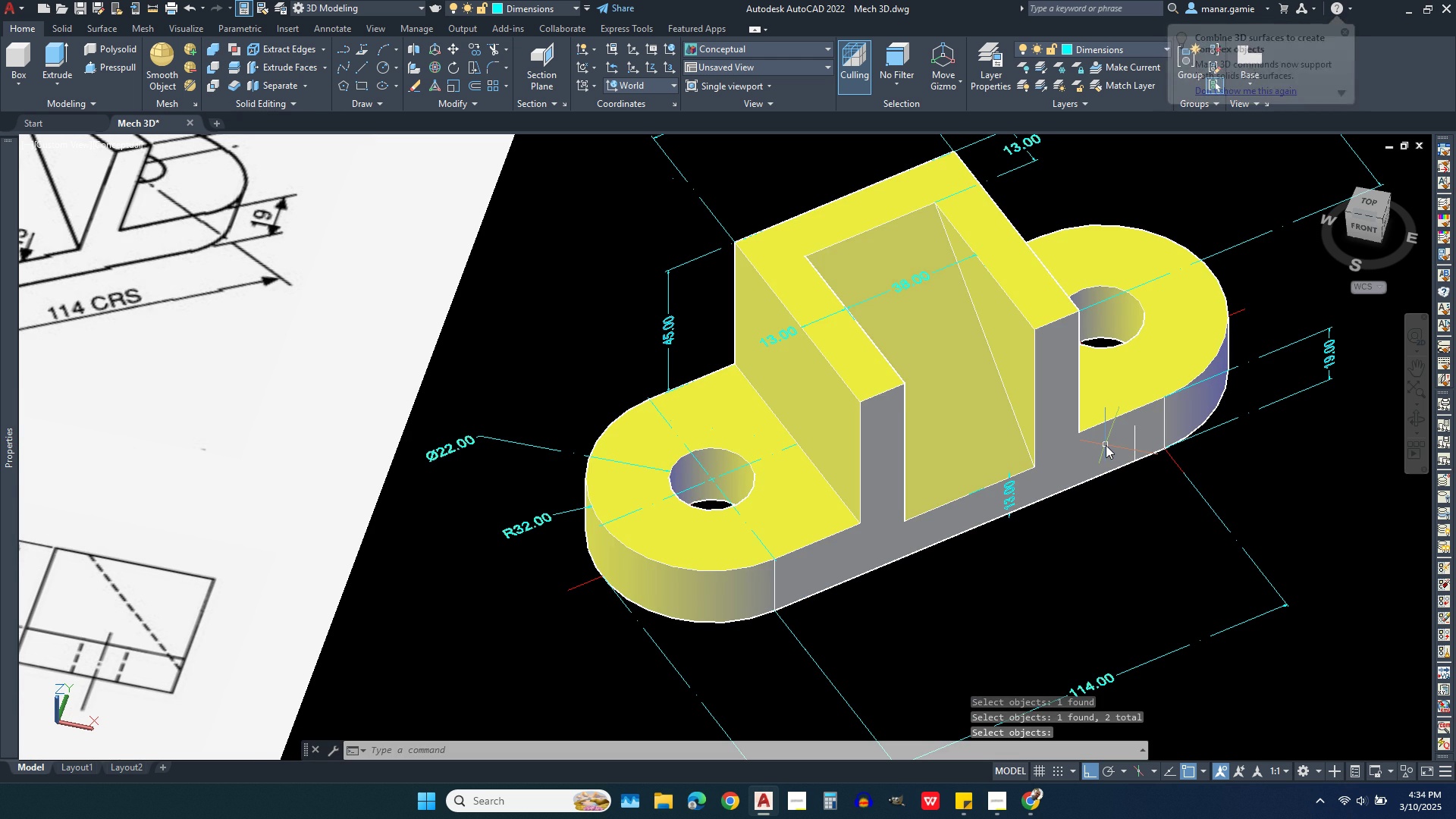 
scroll: coordinate [882, 586], scroll_direction: down, amount: 1.0
 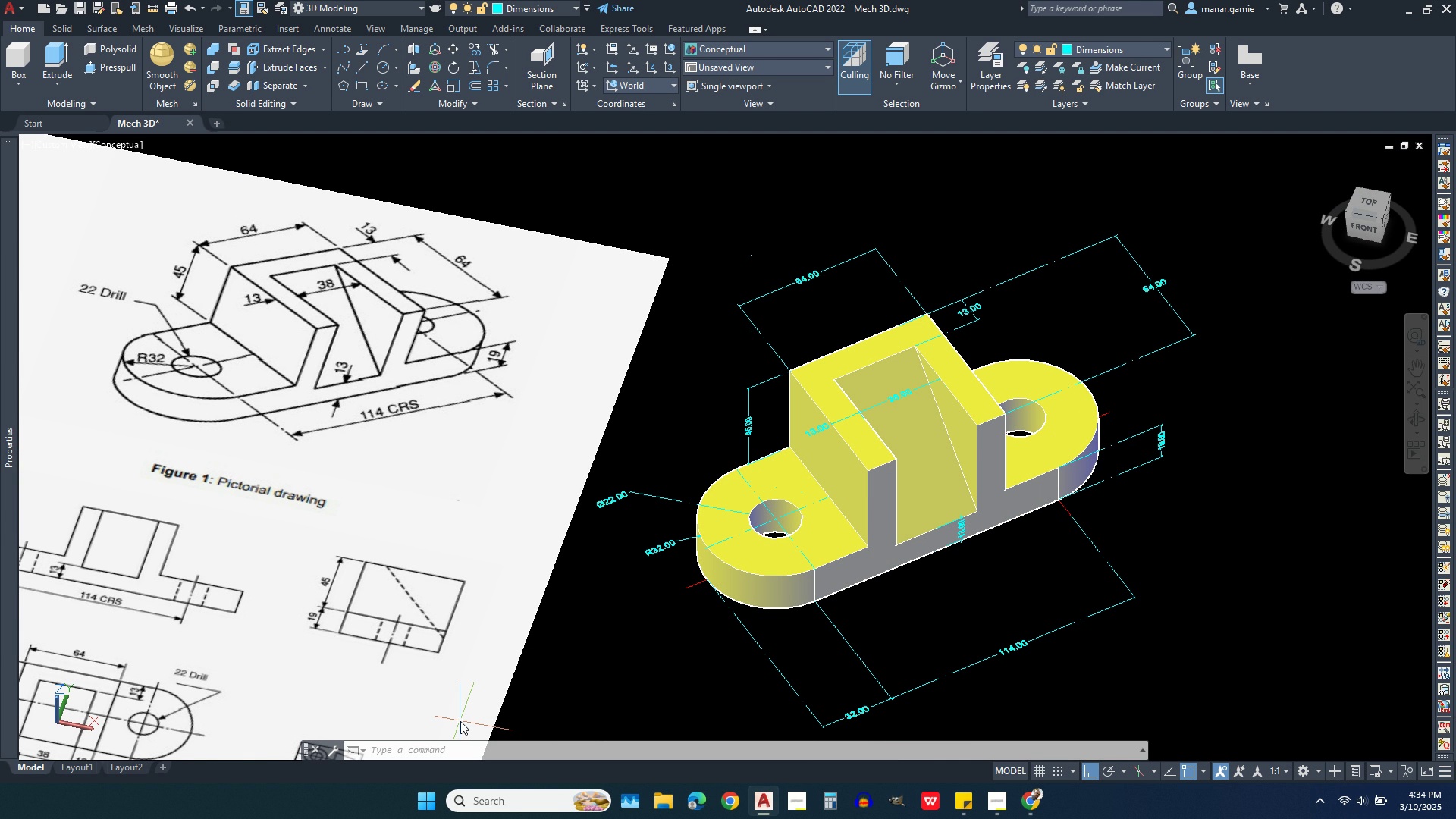 
wait(25.55)
 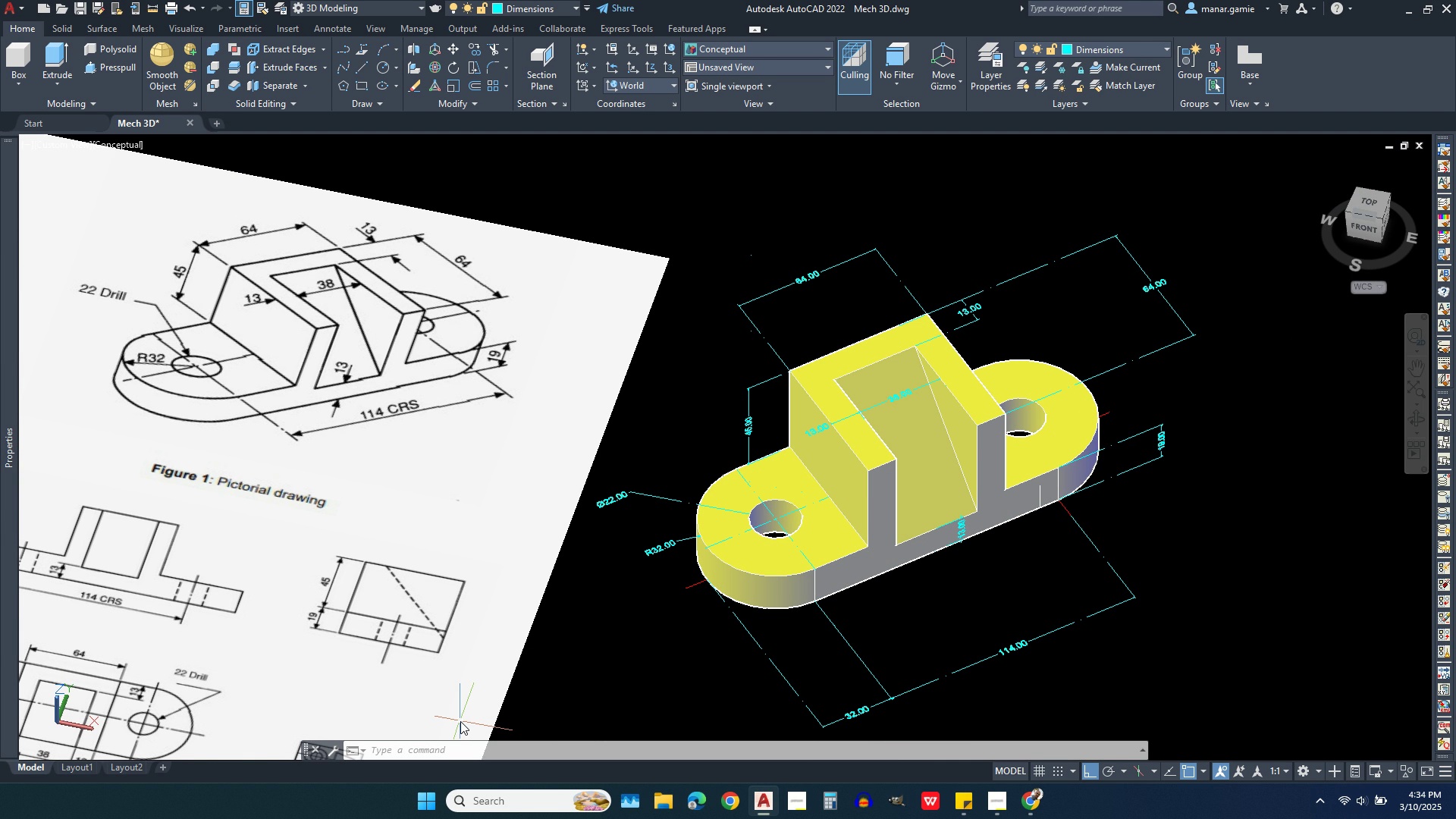 
scroll: coordinate [885, 441], scroll_direction: down, amount: 1.0
 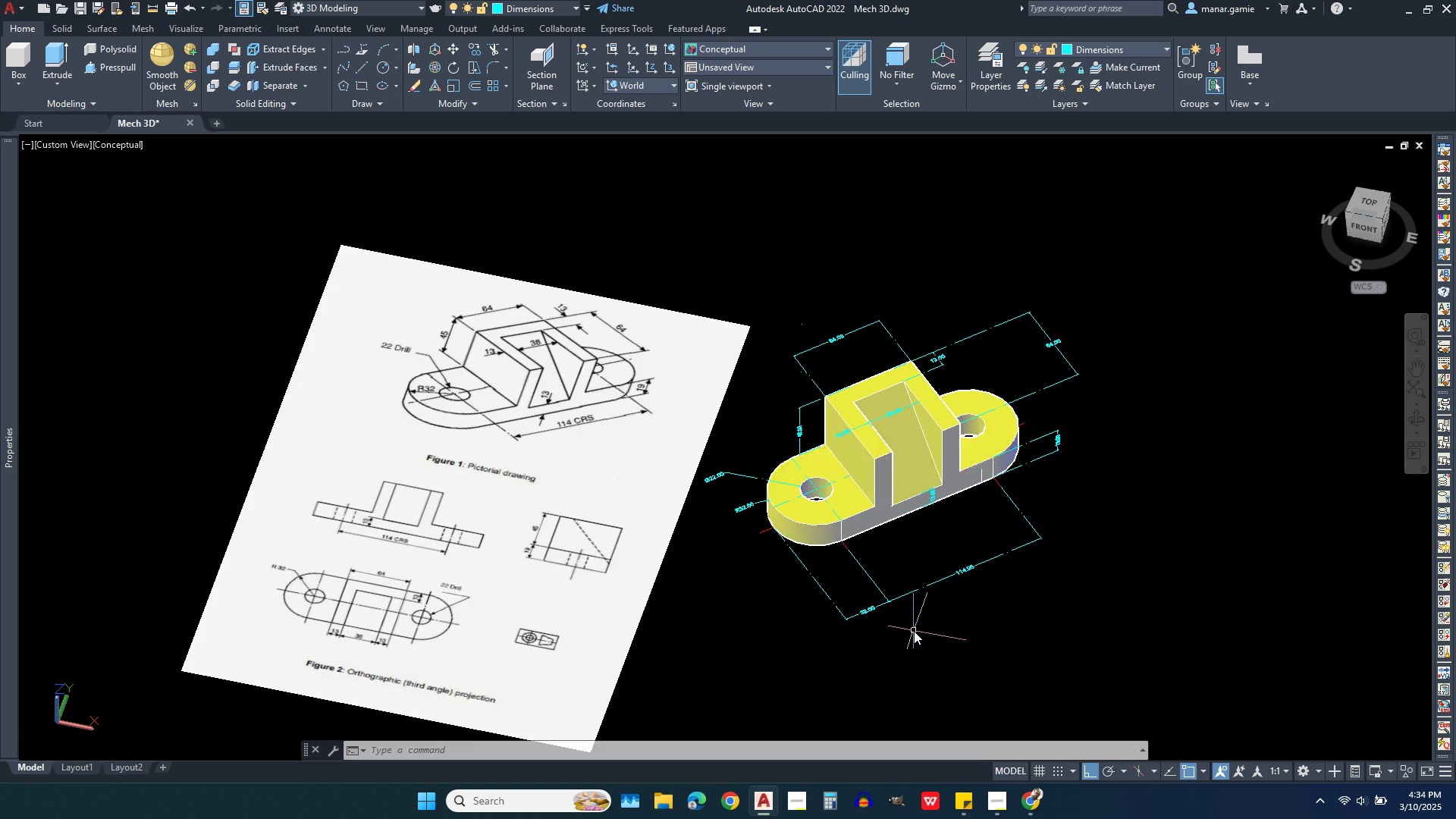 
scroll: coordinate [914, 634], scroll_direction: up, amount: 1.0
 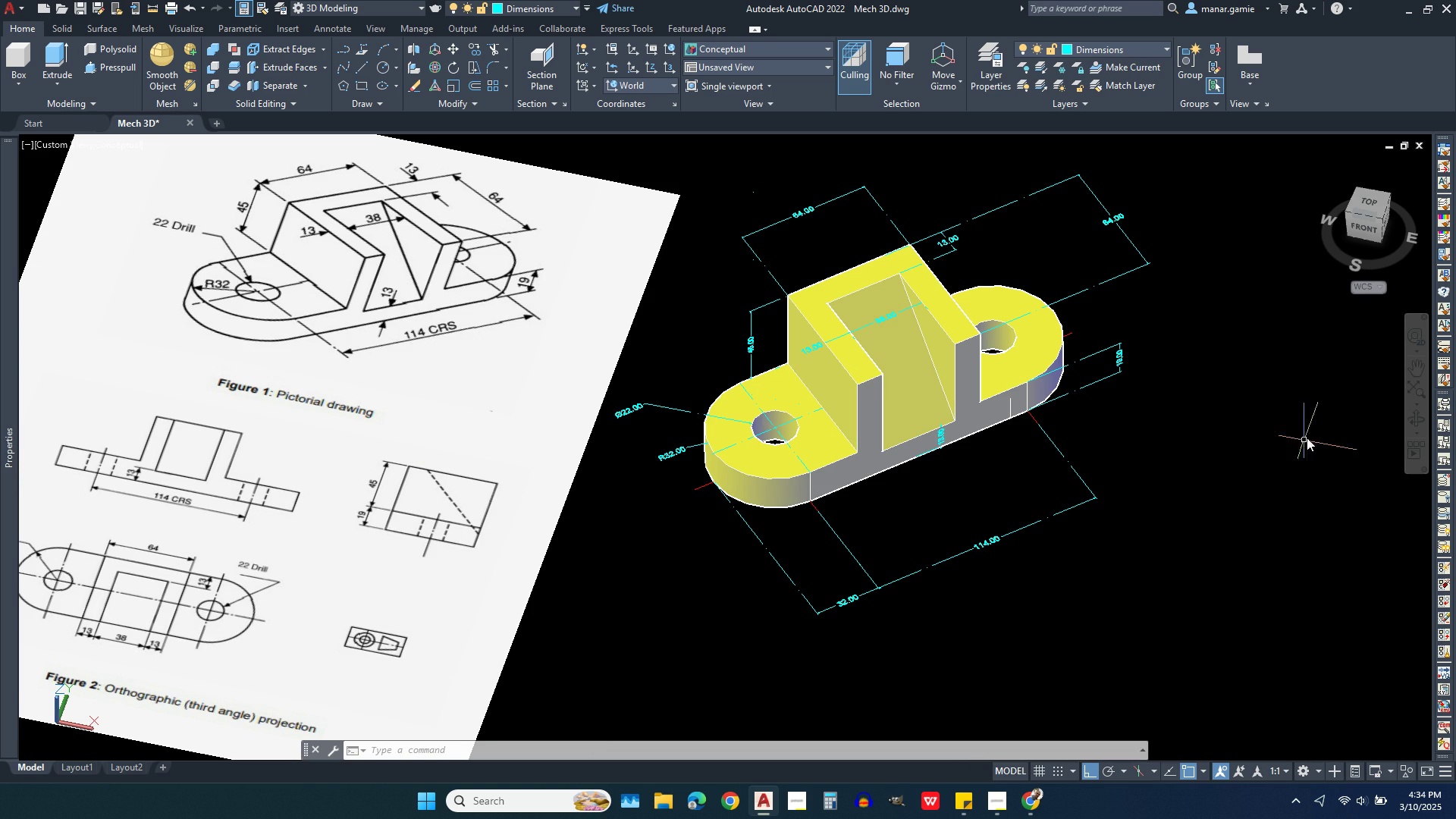 
mouse_move([1408, 400])
 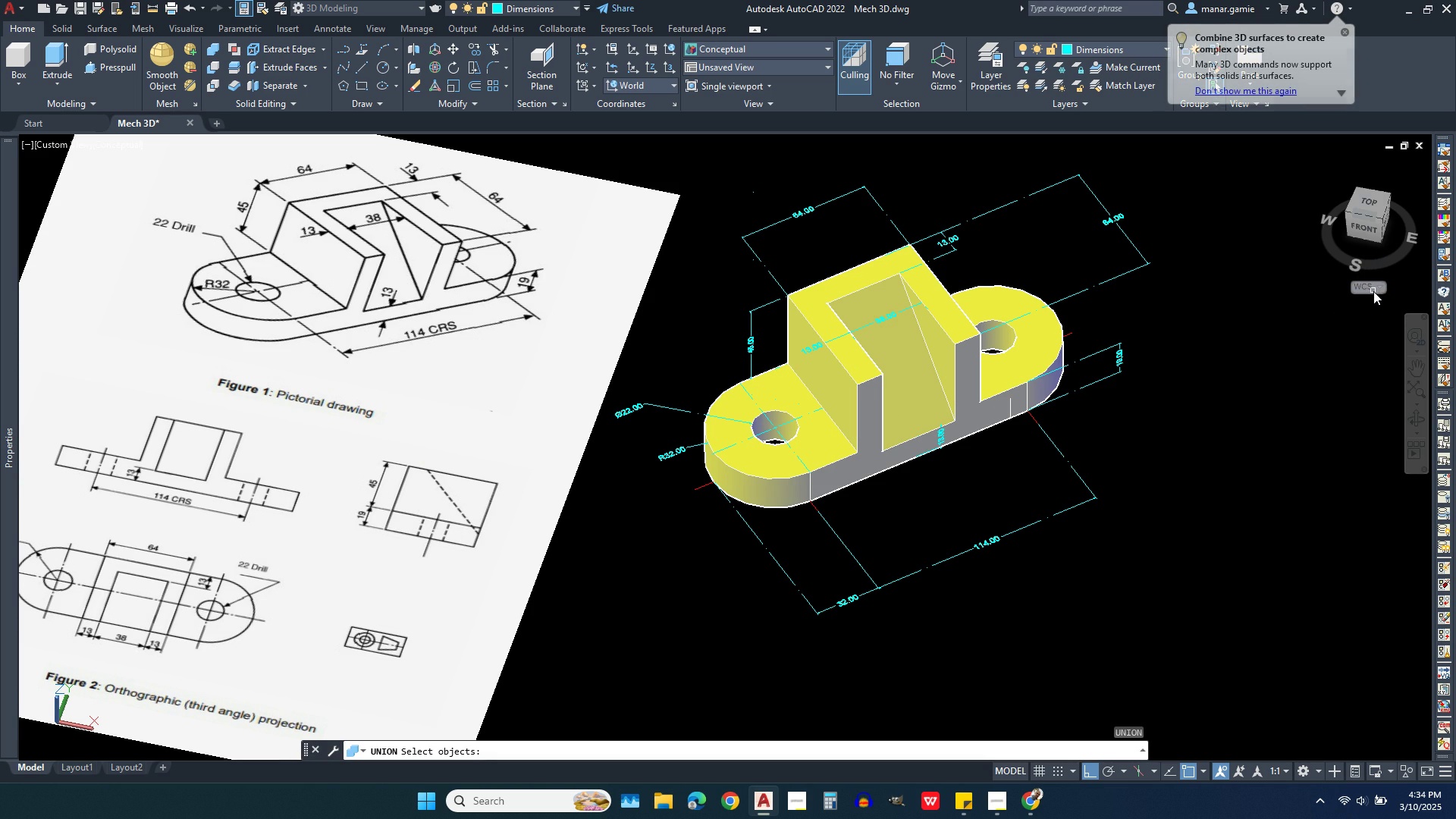 
key(Escape)
 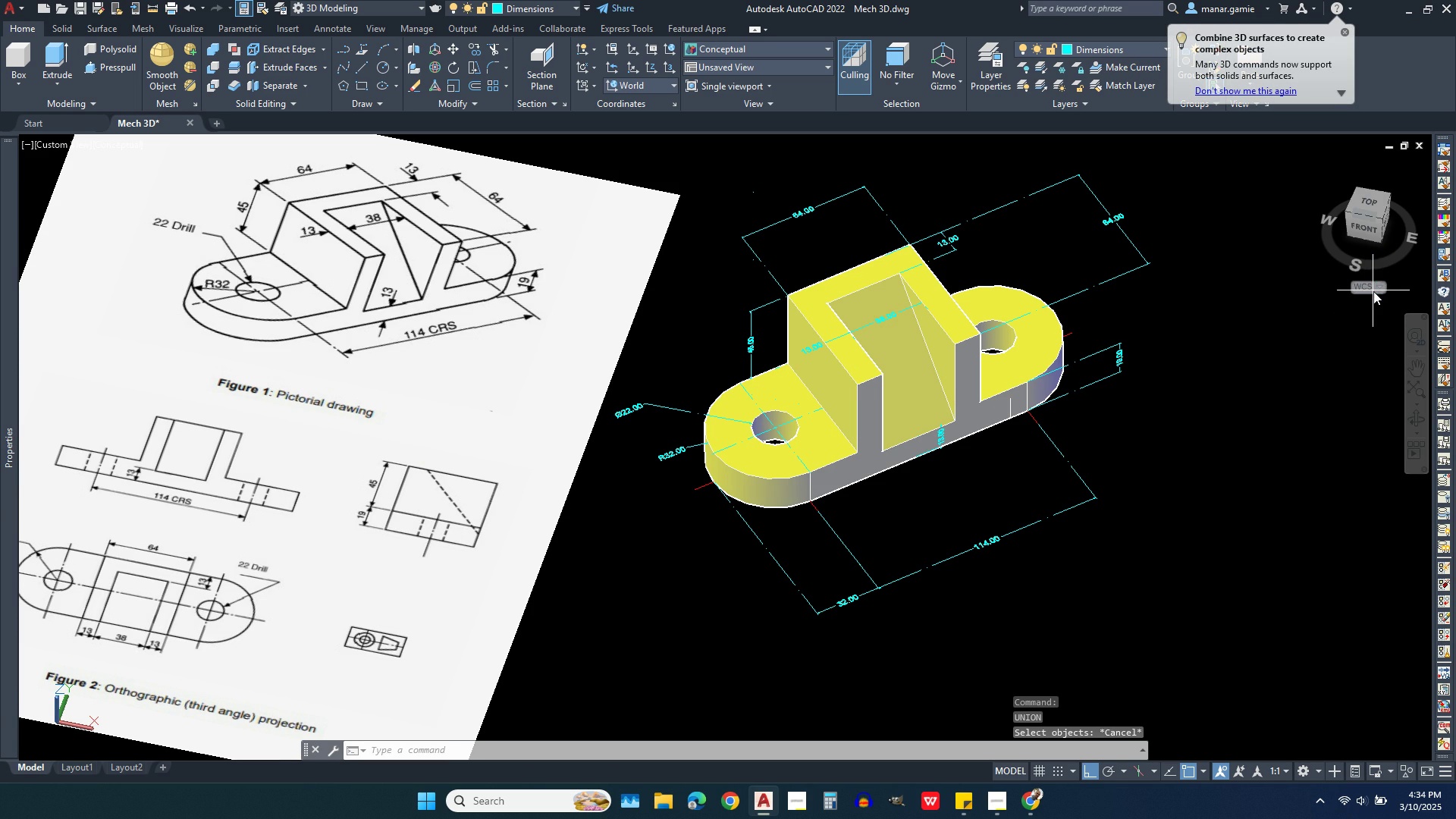 
left_click([1373, 291])
 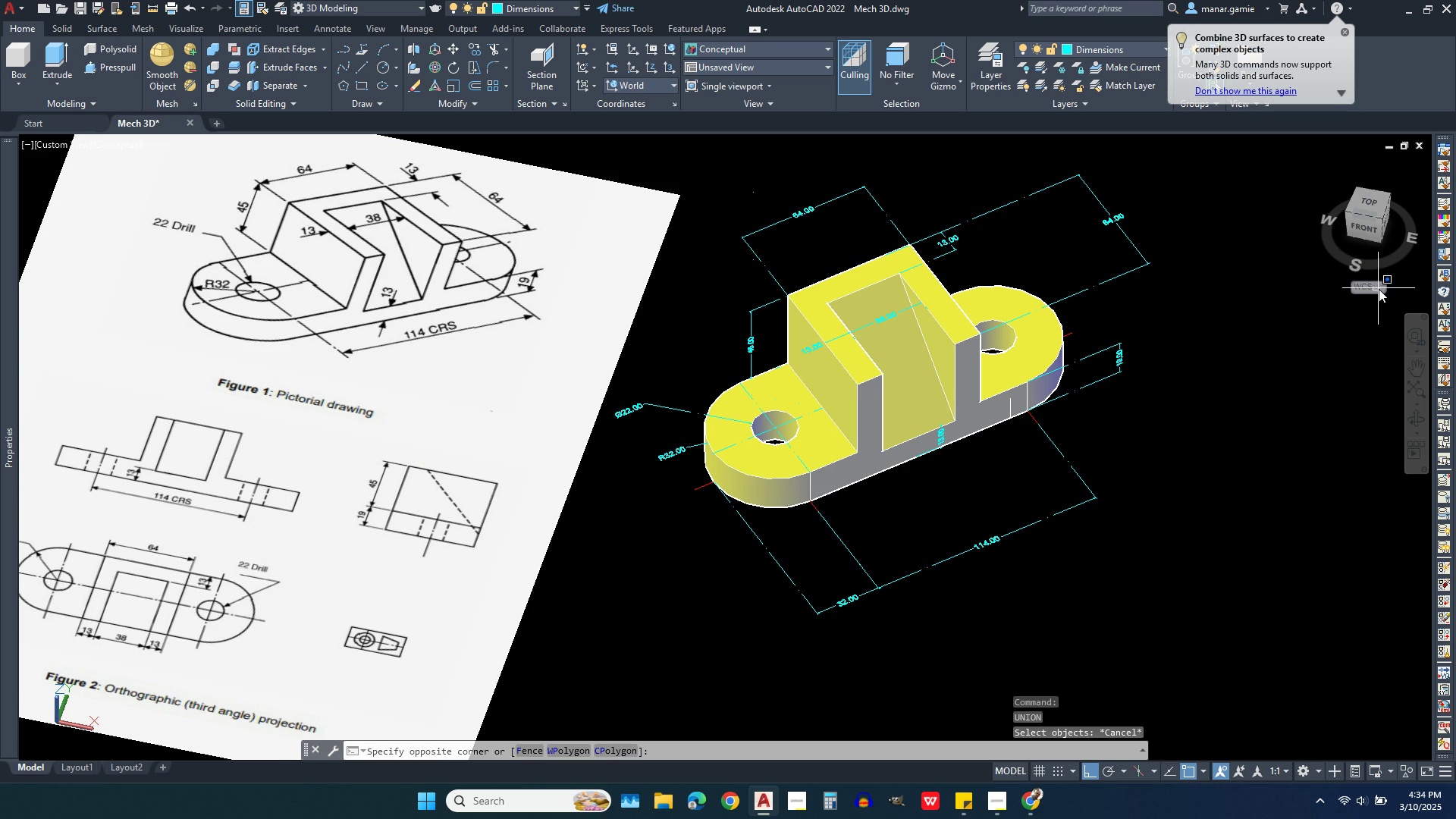 
left_click([1379, 289])
 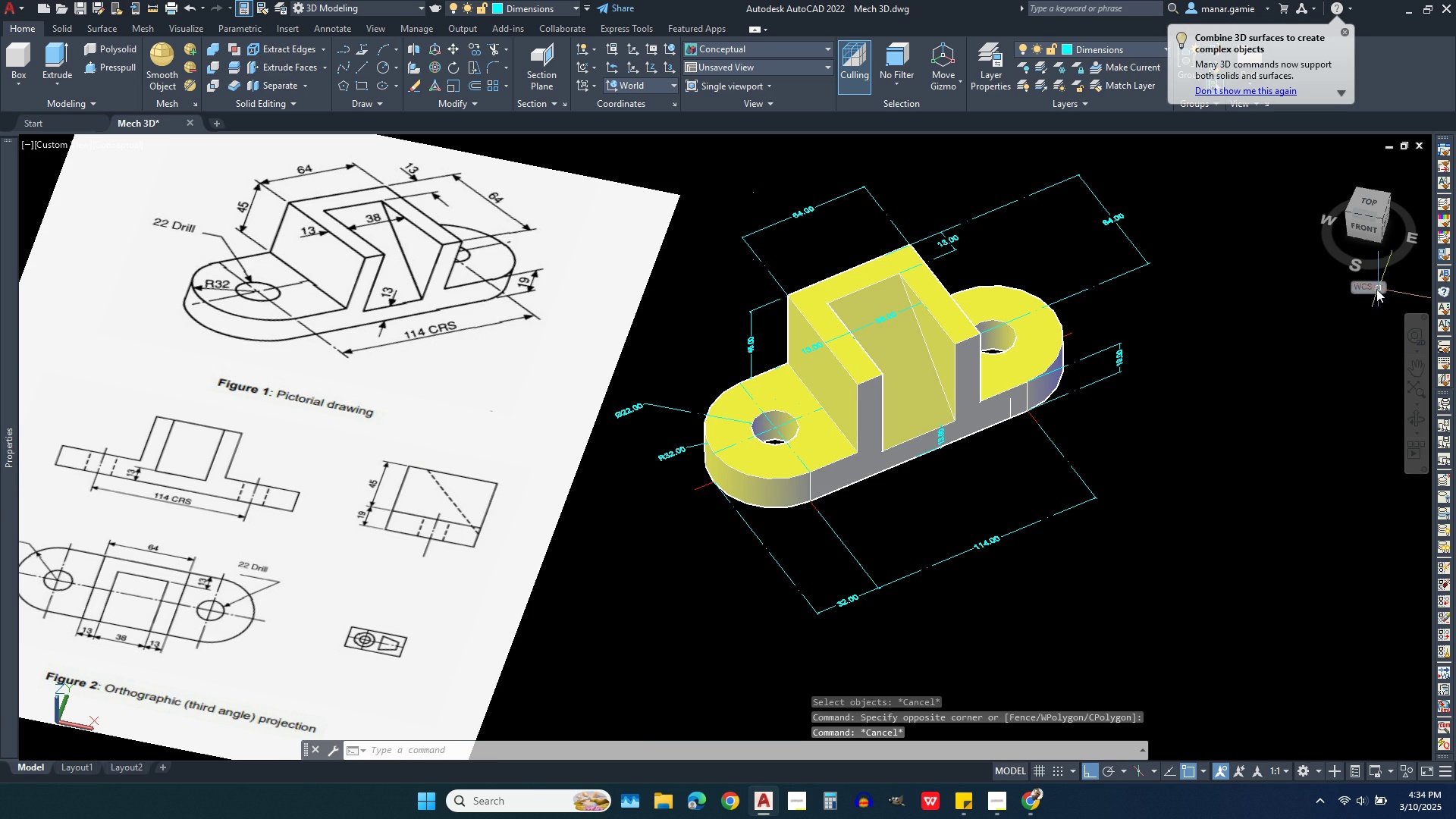 
key(Escape)
 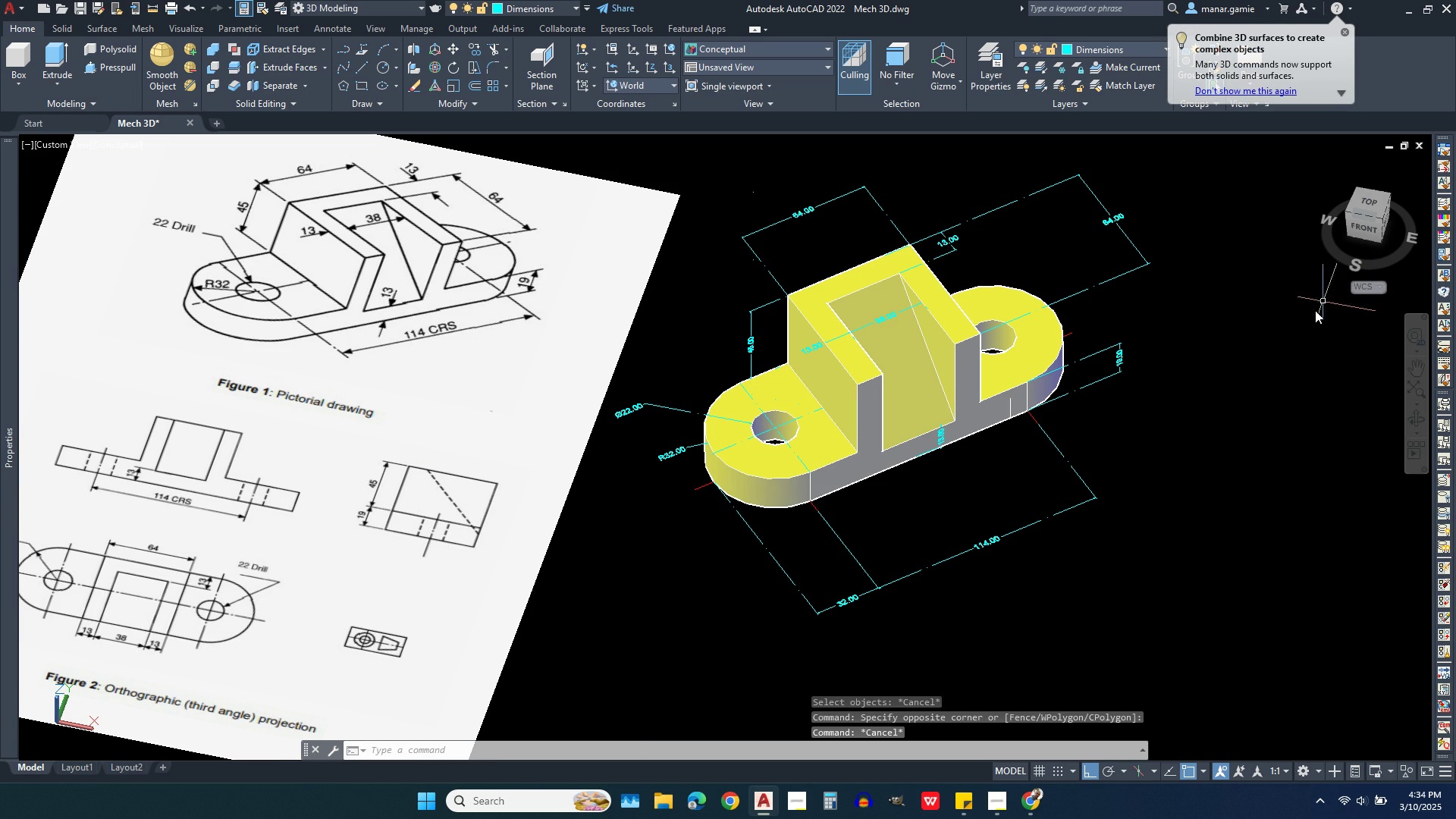 
key(Escape)
 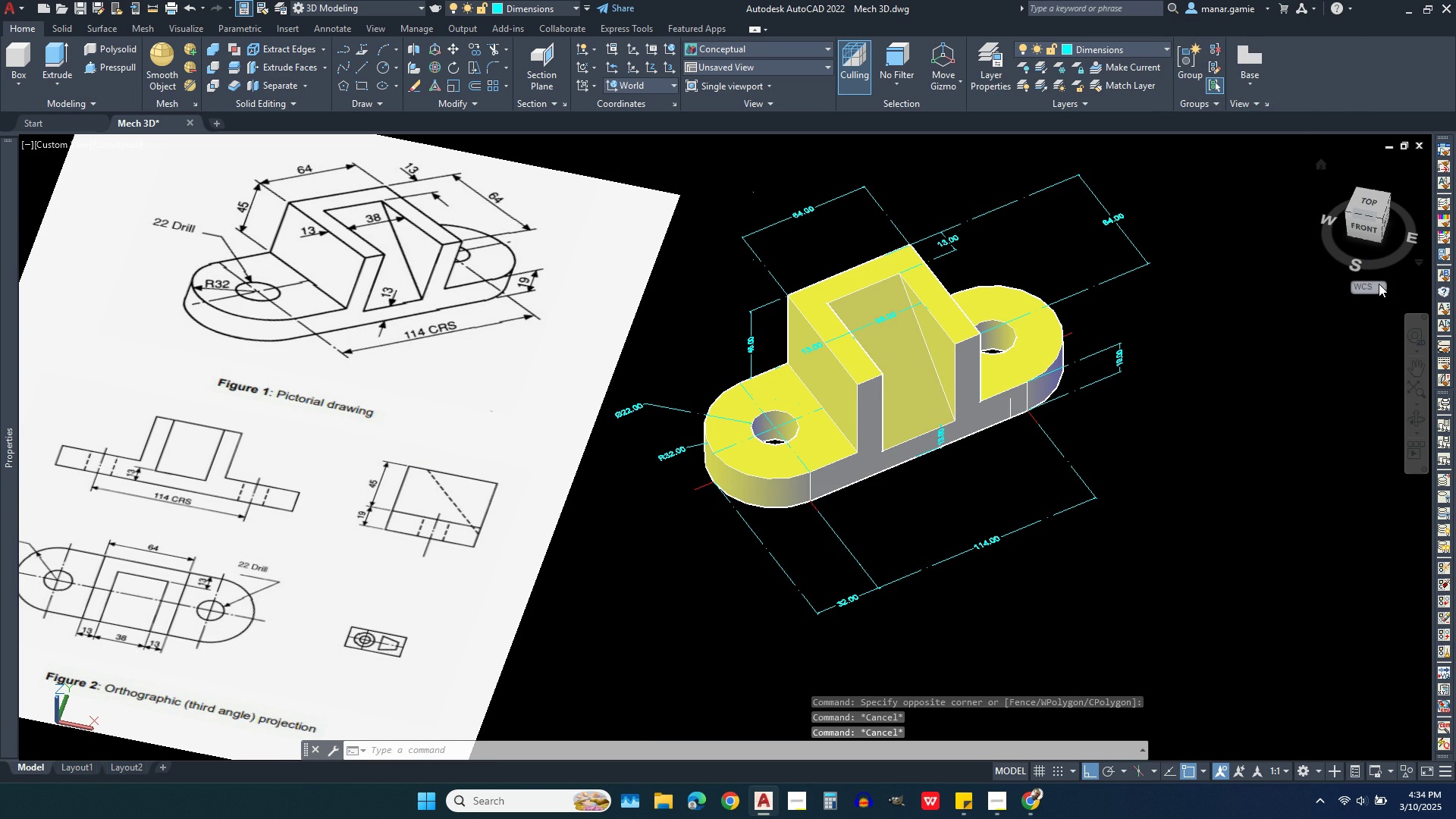 
left_click([1379, 286])
 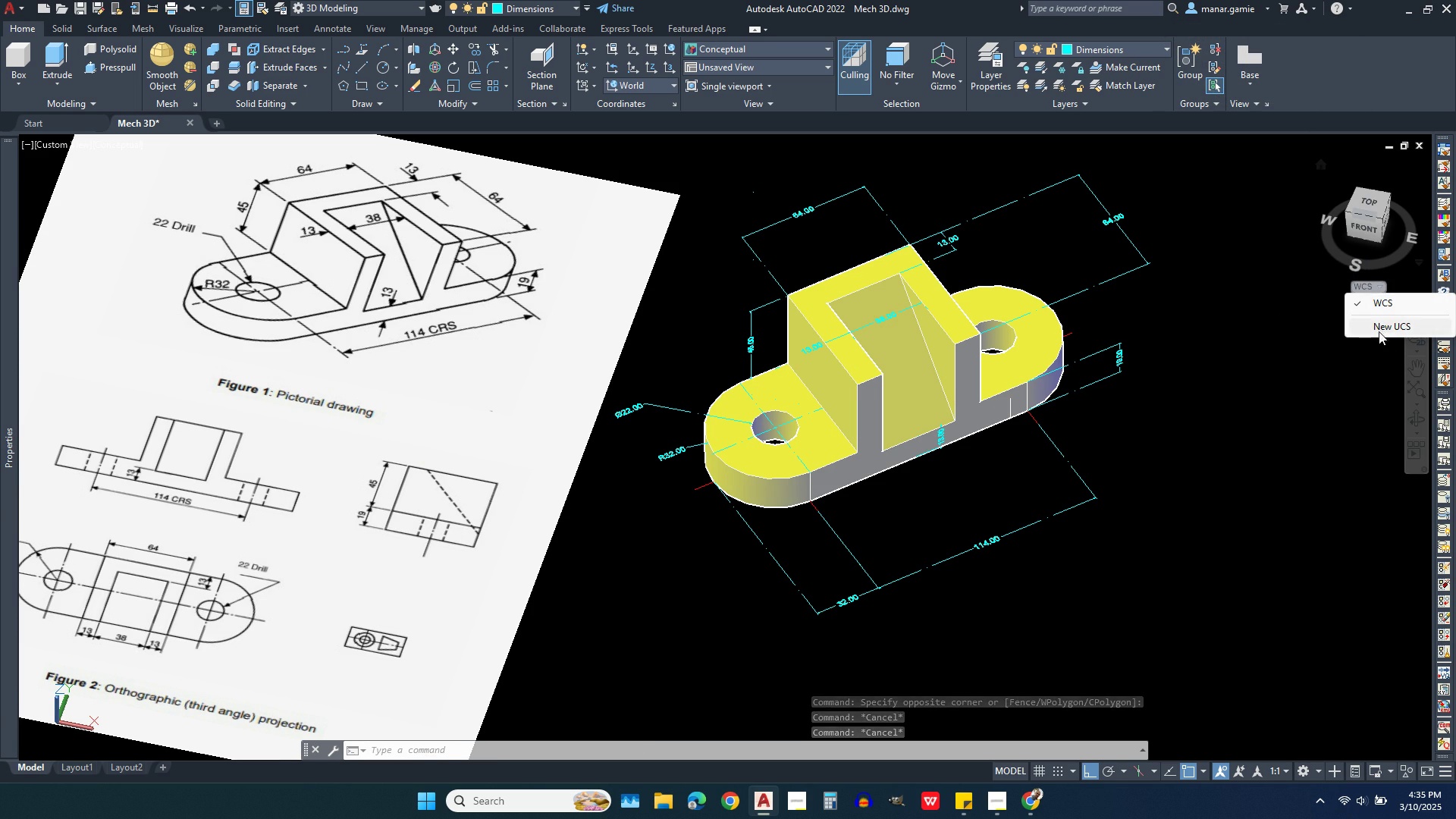 
left_click([1379, 331])
 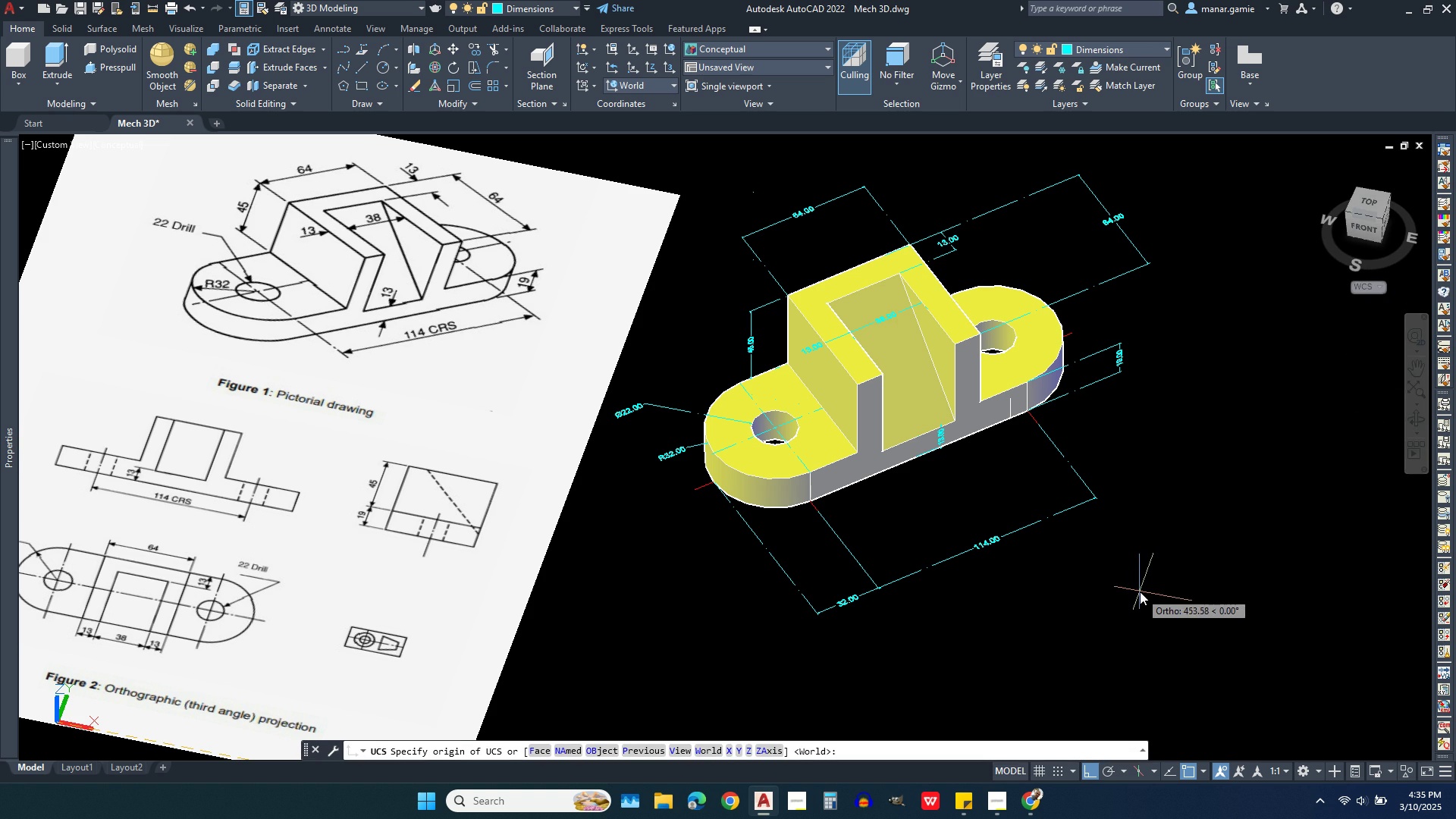 
key(V)